 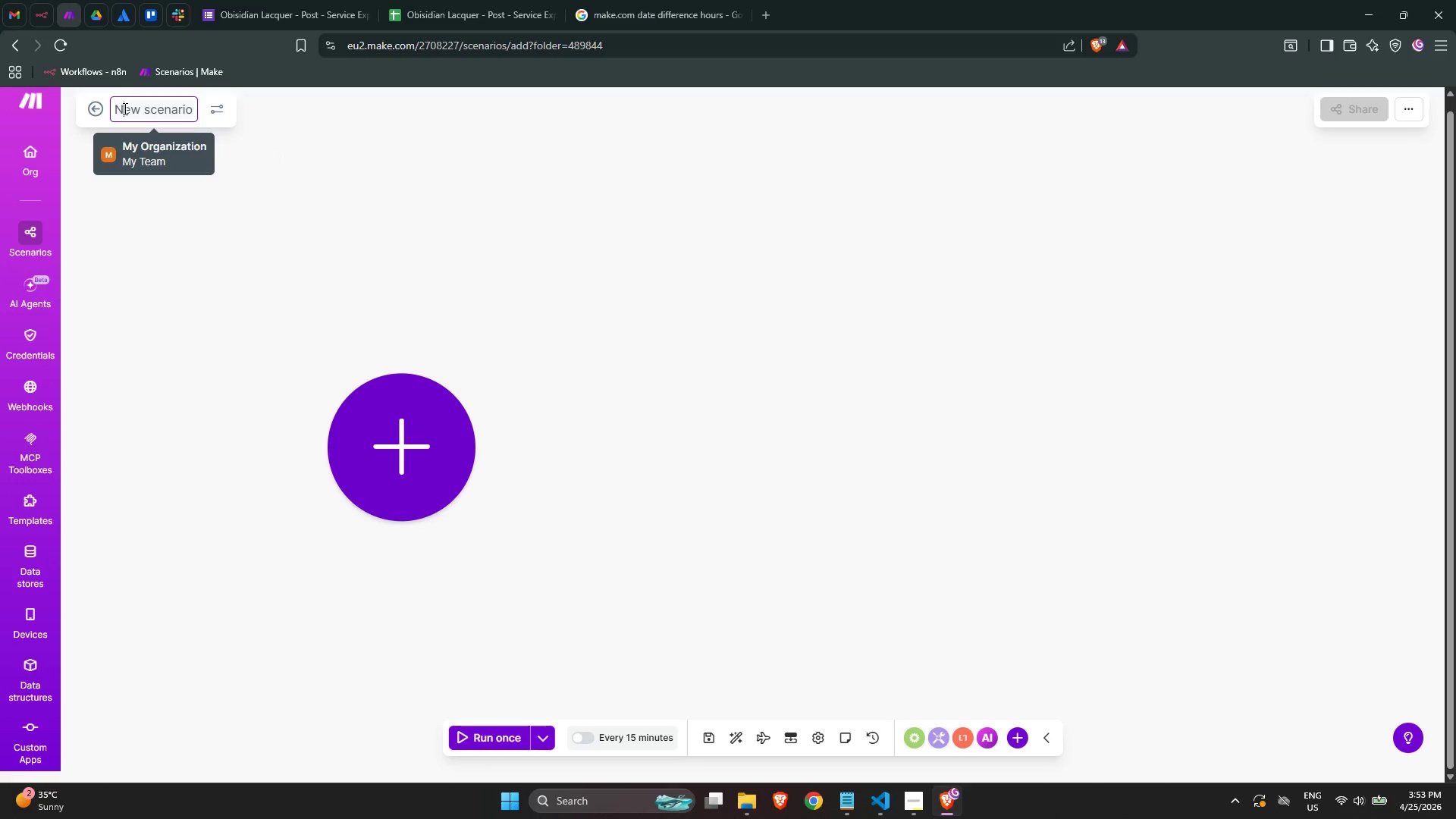 
key(Control+A)
 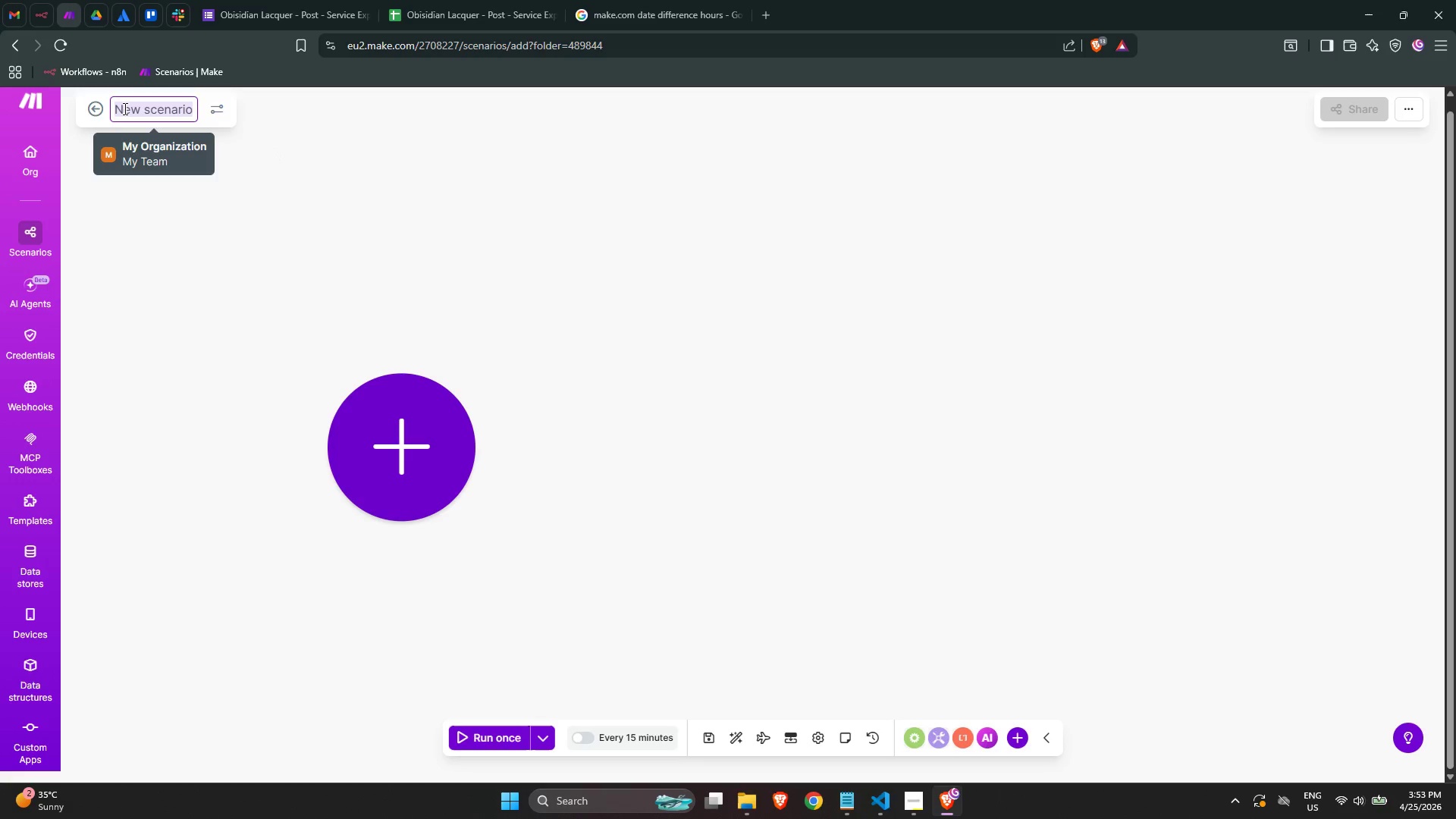 
key(Control+ControlLeft)
 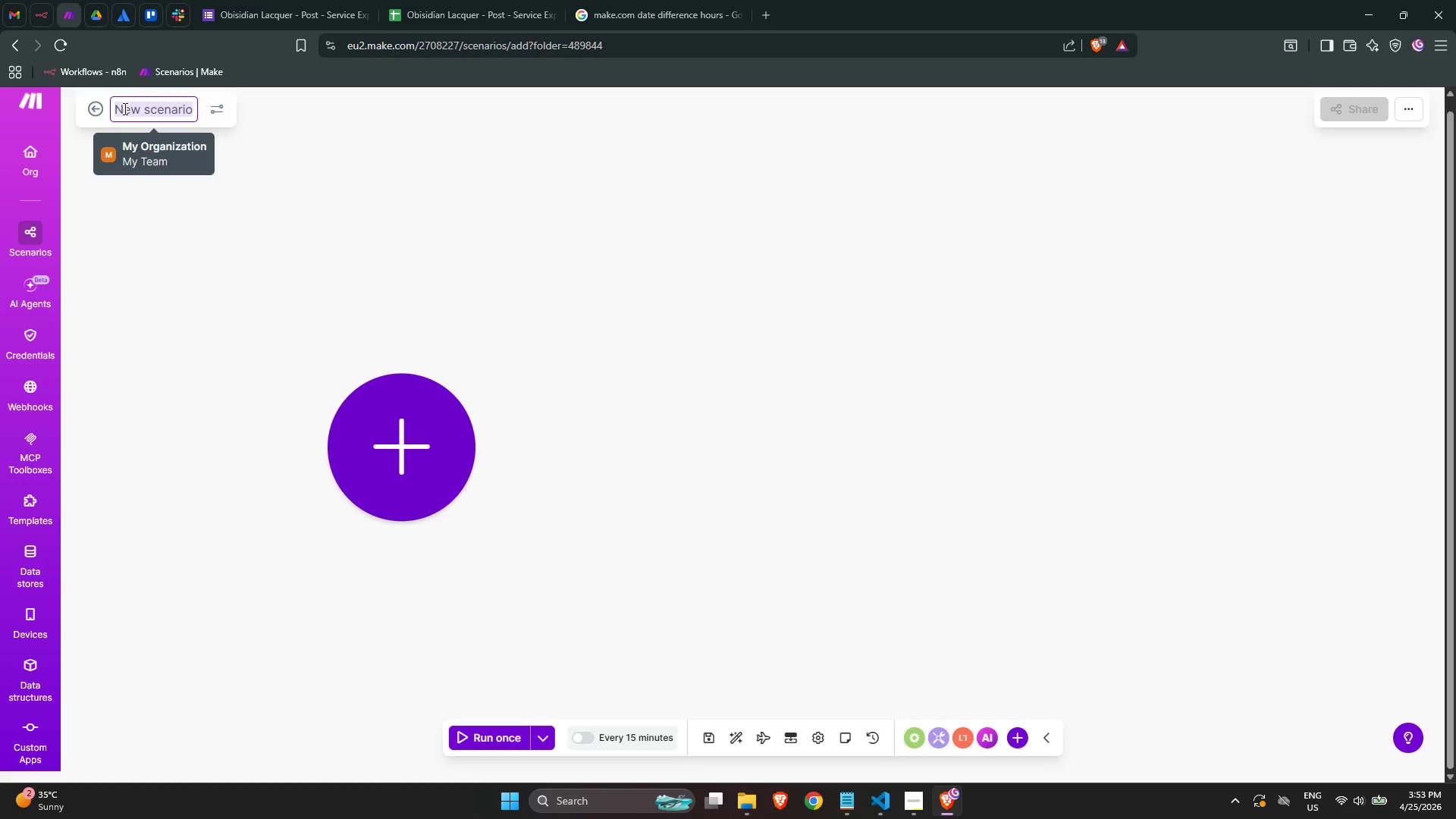 
key(Control+V)
 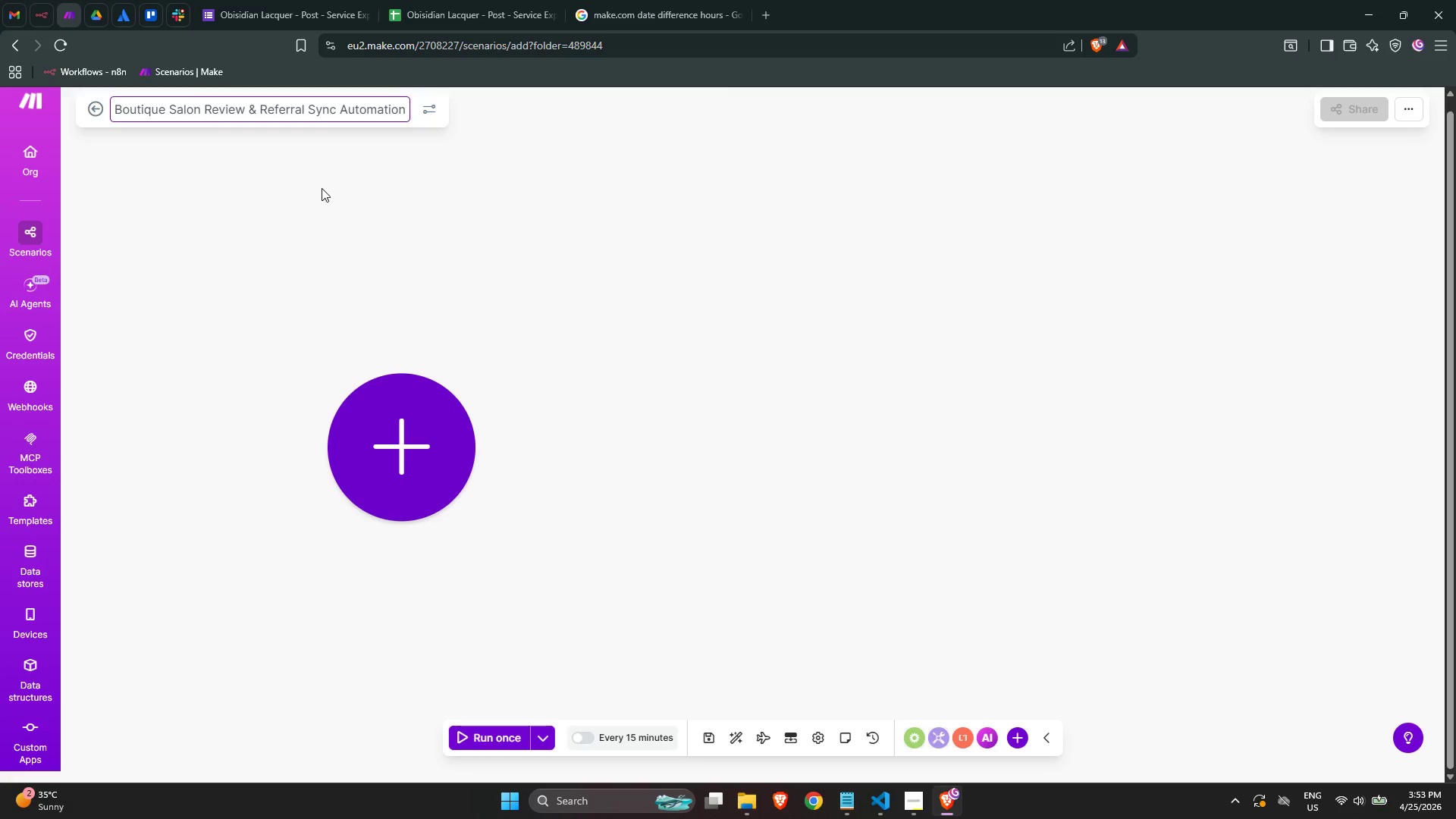 
key(NumpadEnter)
 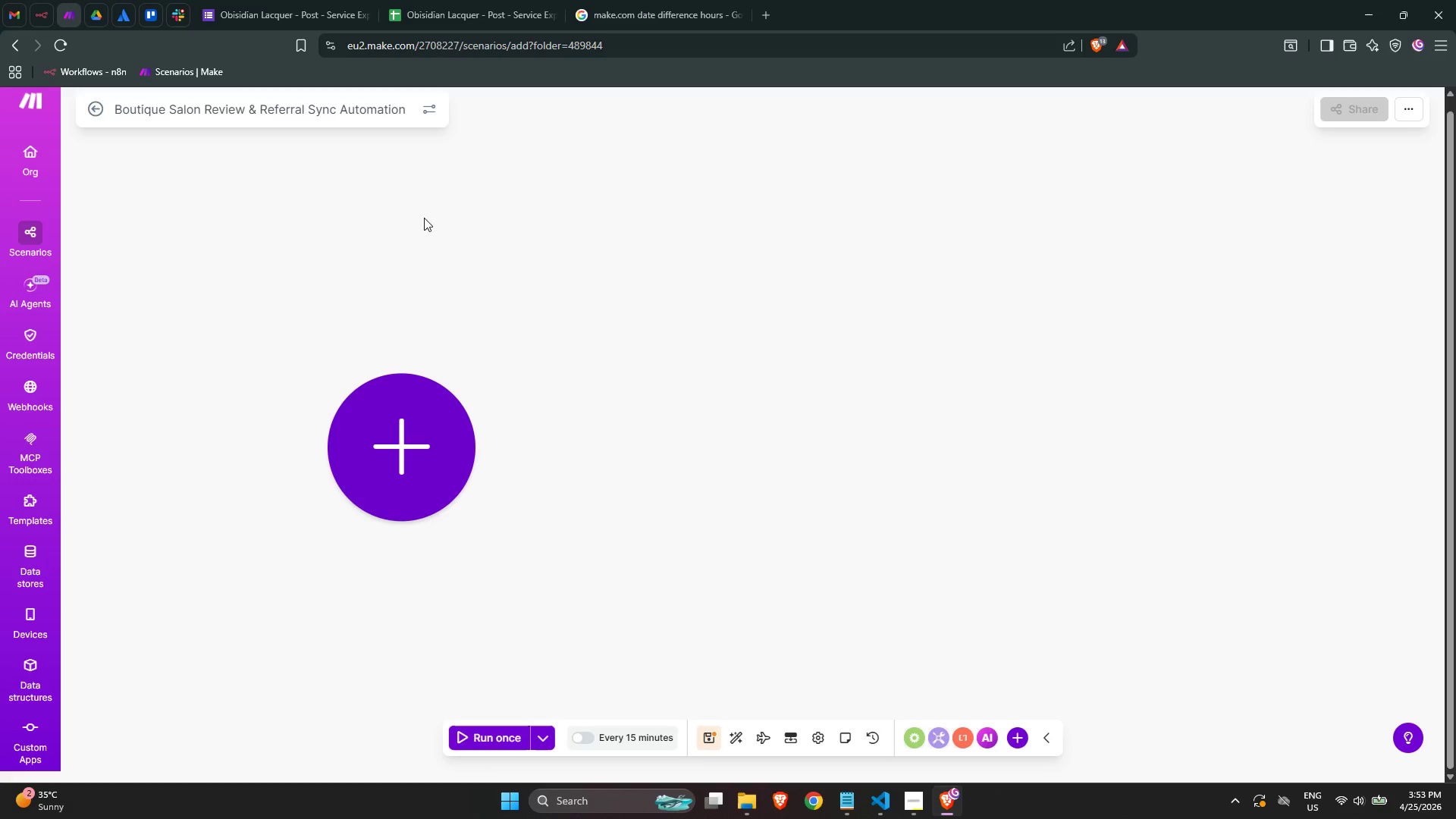 
left_click([513, 242])
 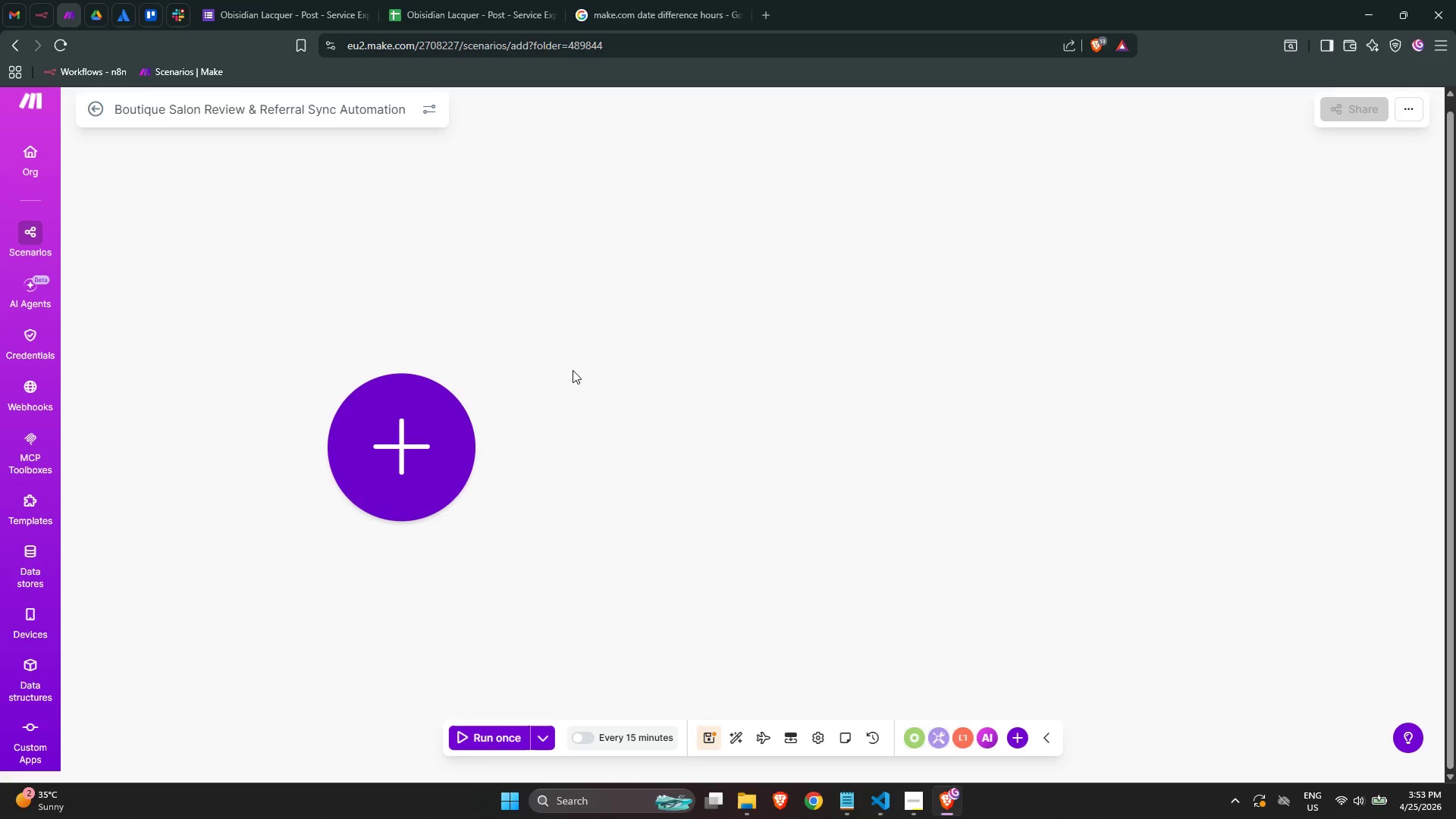 
left_click_drag(start_coordinate=[759, 413], to_coordinate=[681, 463])
 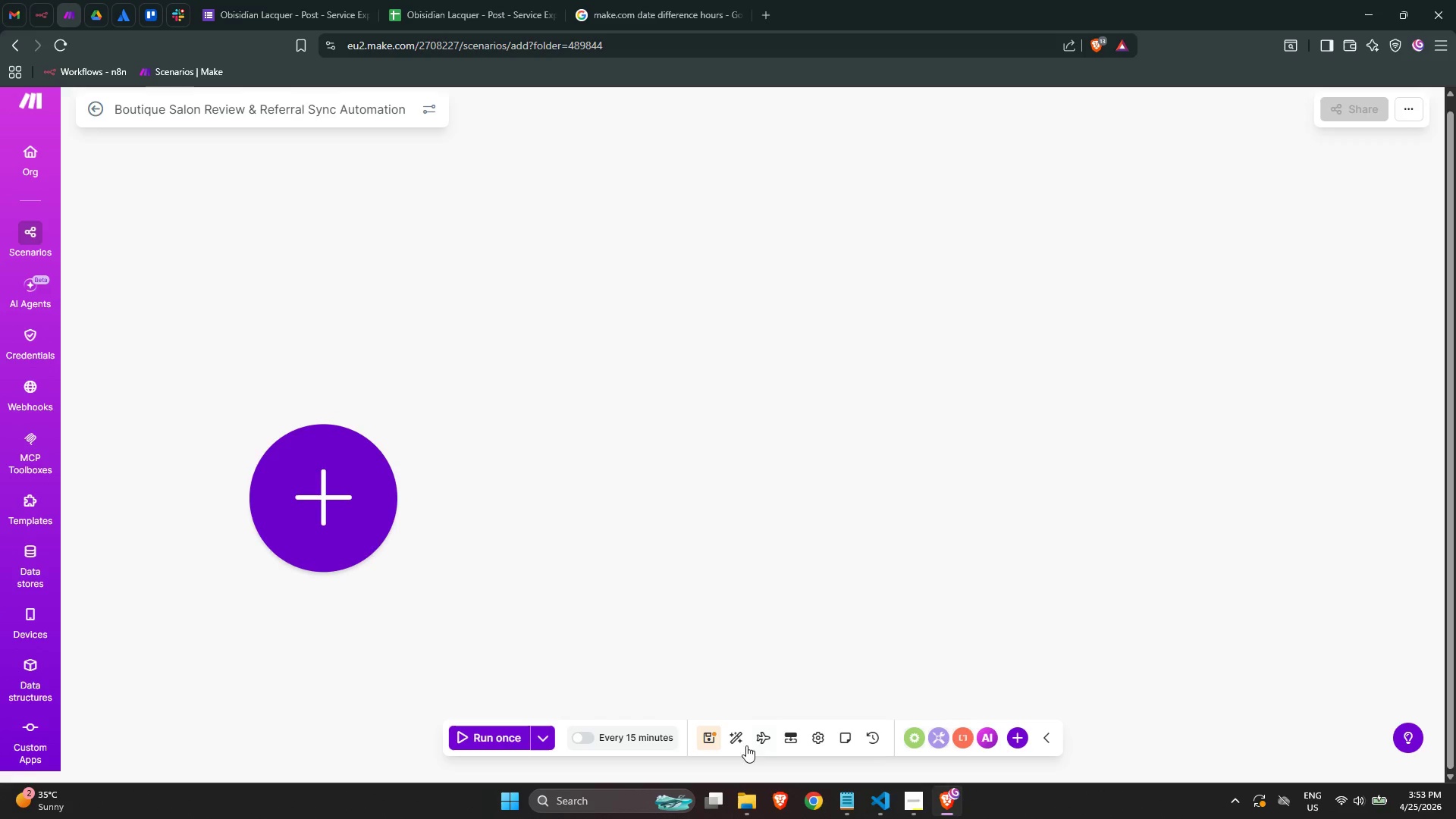 
left_click([714, 741])
 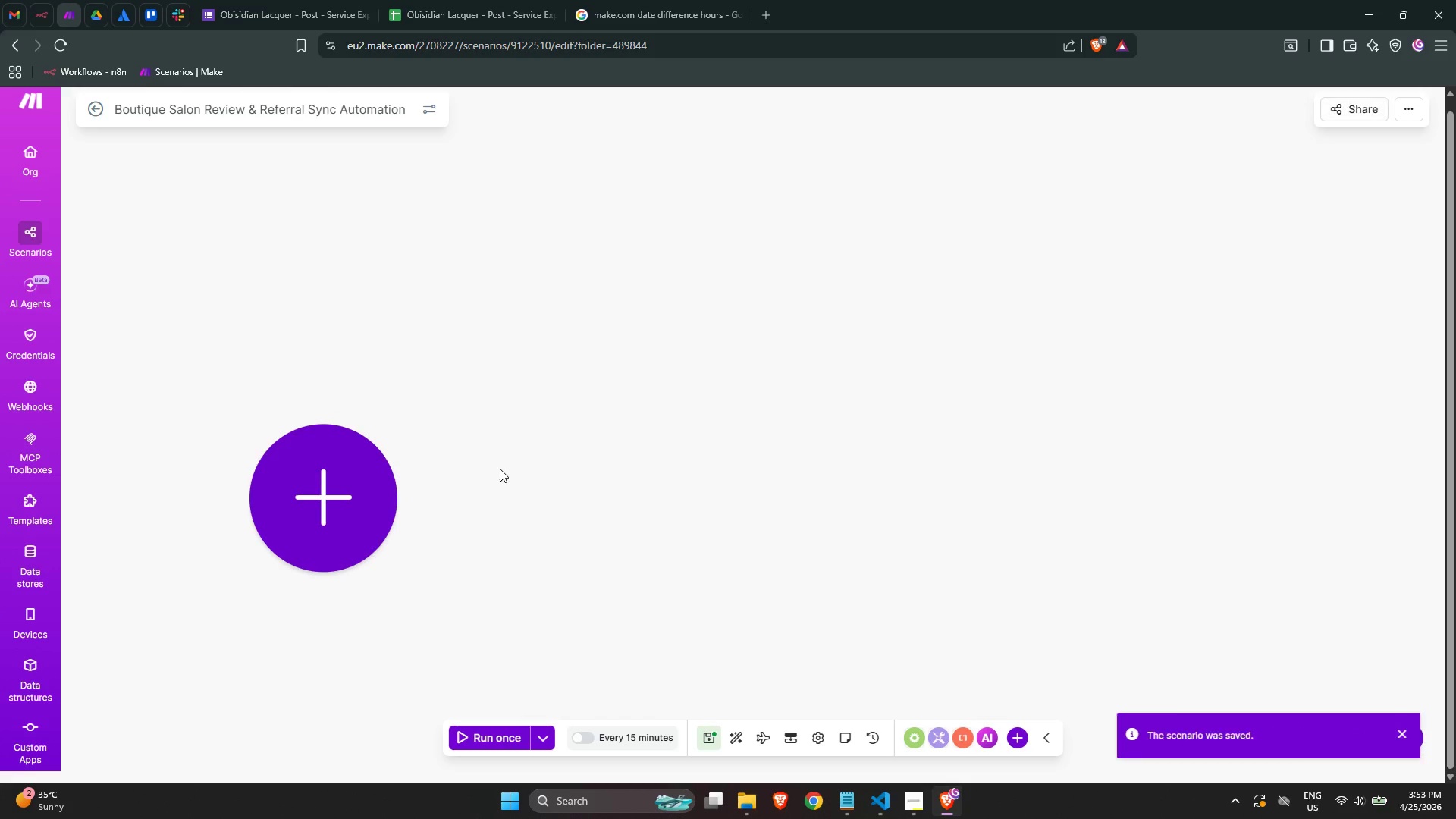 
scroll: coordinate [506, 475], scroll_direction: down, amount: 2.0
 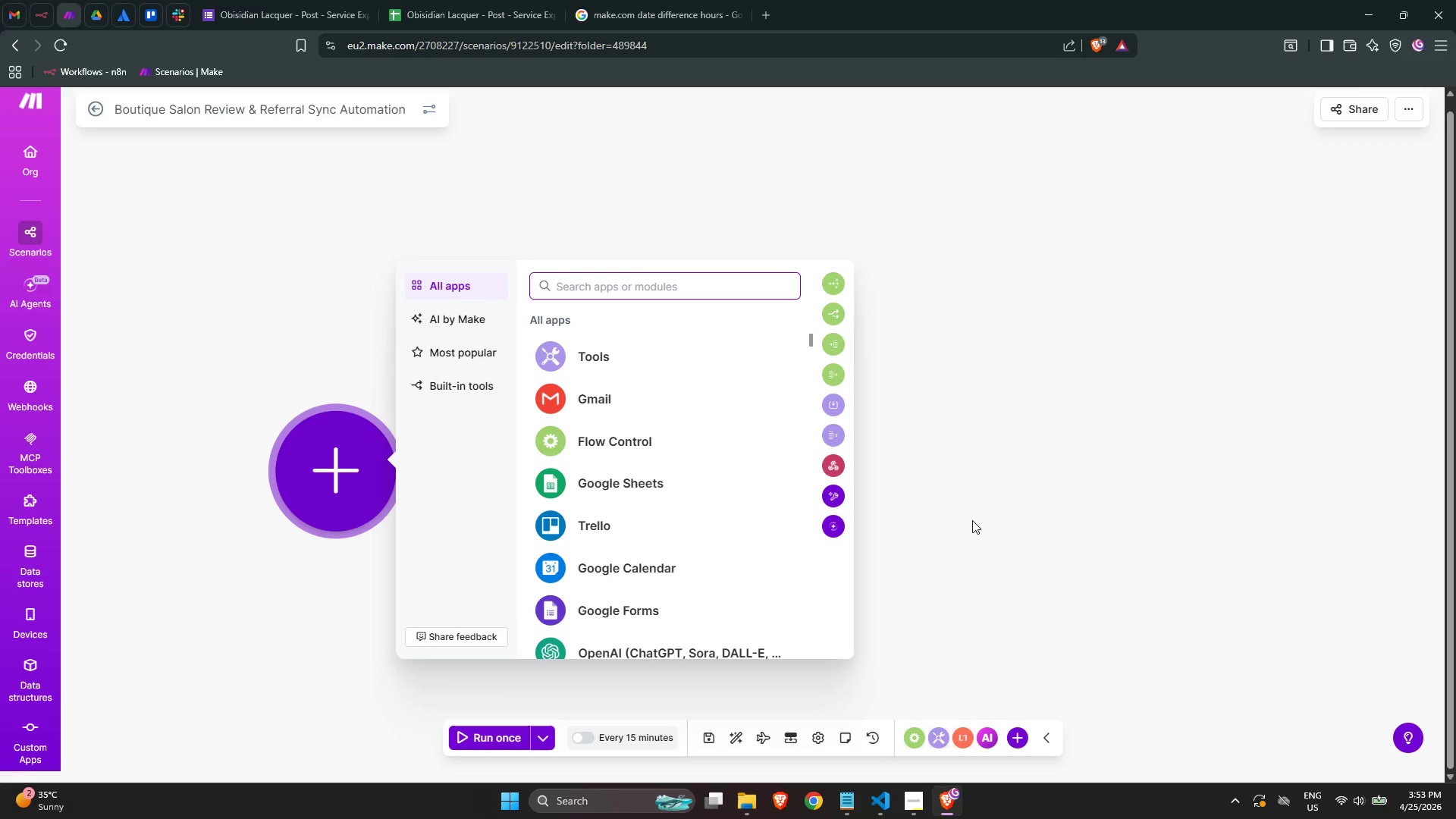 
wait(5.66)
 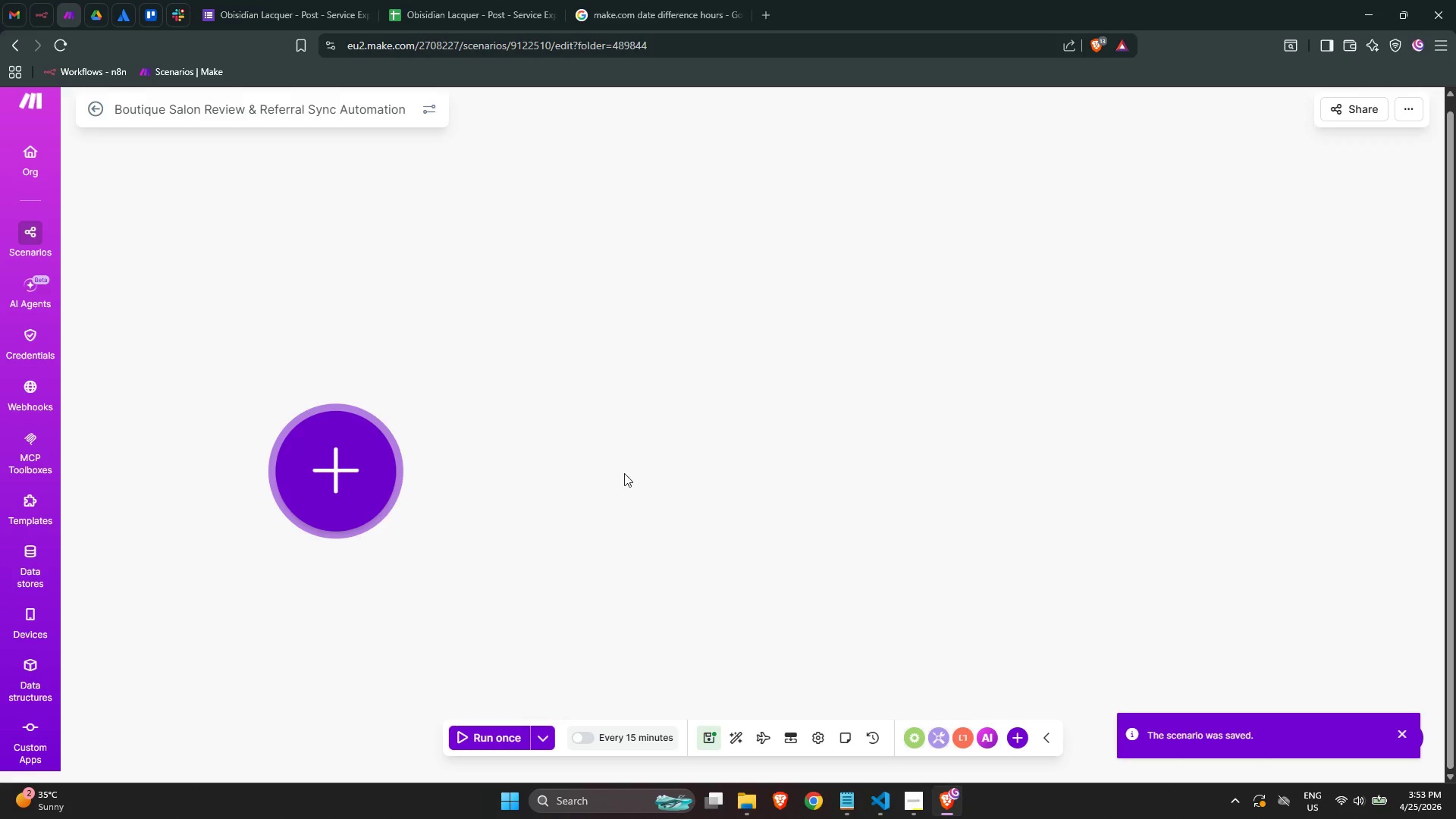 
type(google form)
 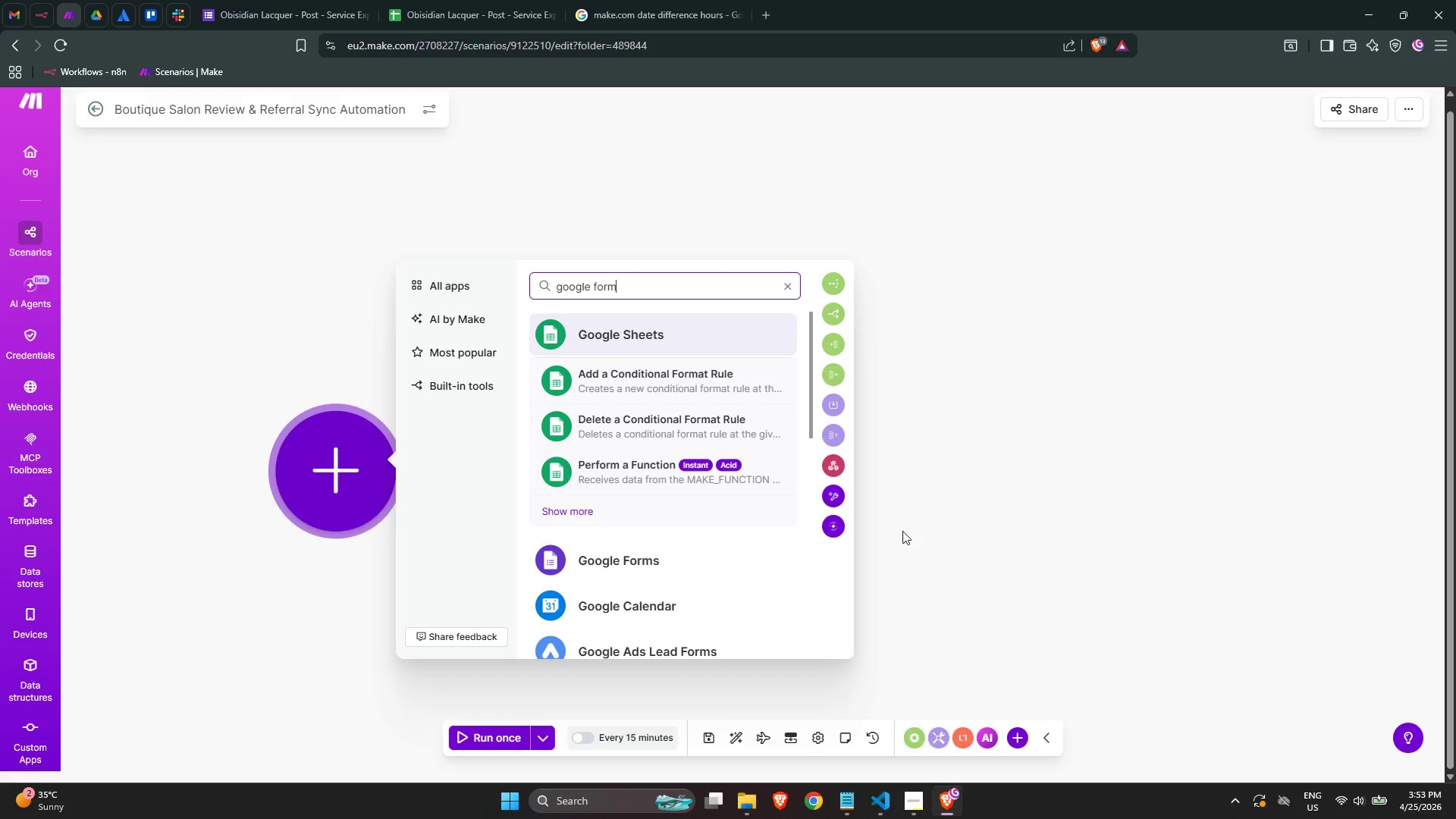 
left_click([609, 553])
 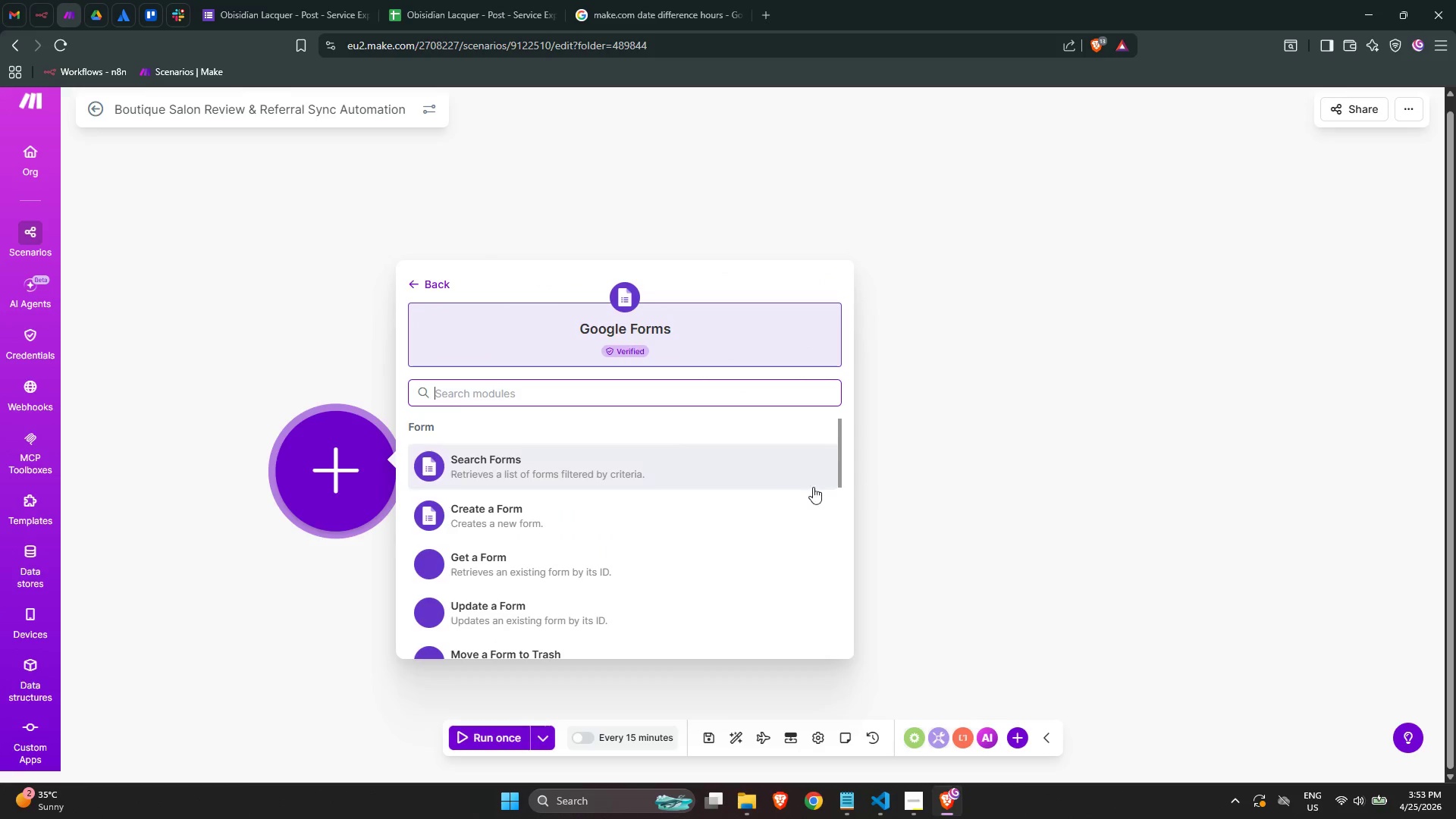 
scroll: coordinate [640, 562], scroll_direction: down, amount: 4.0
 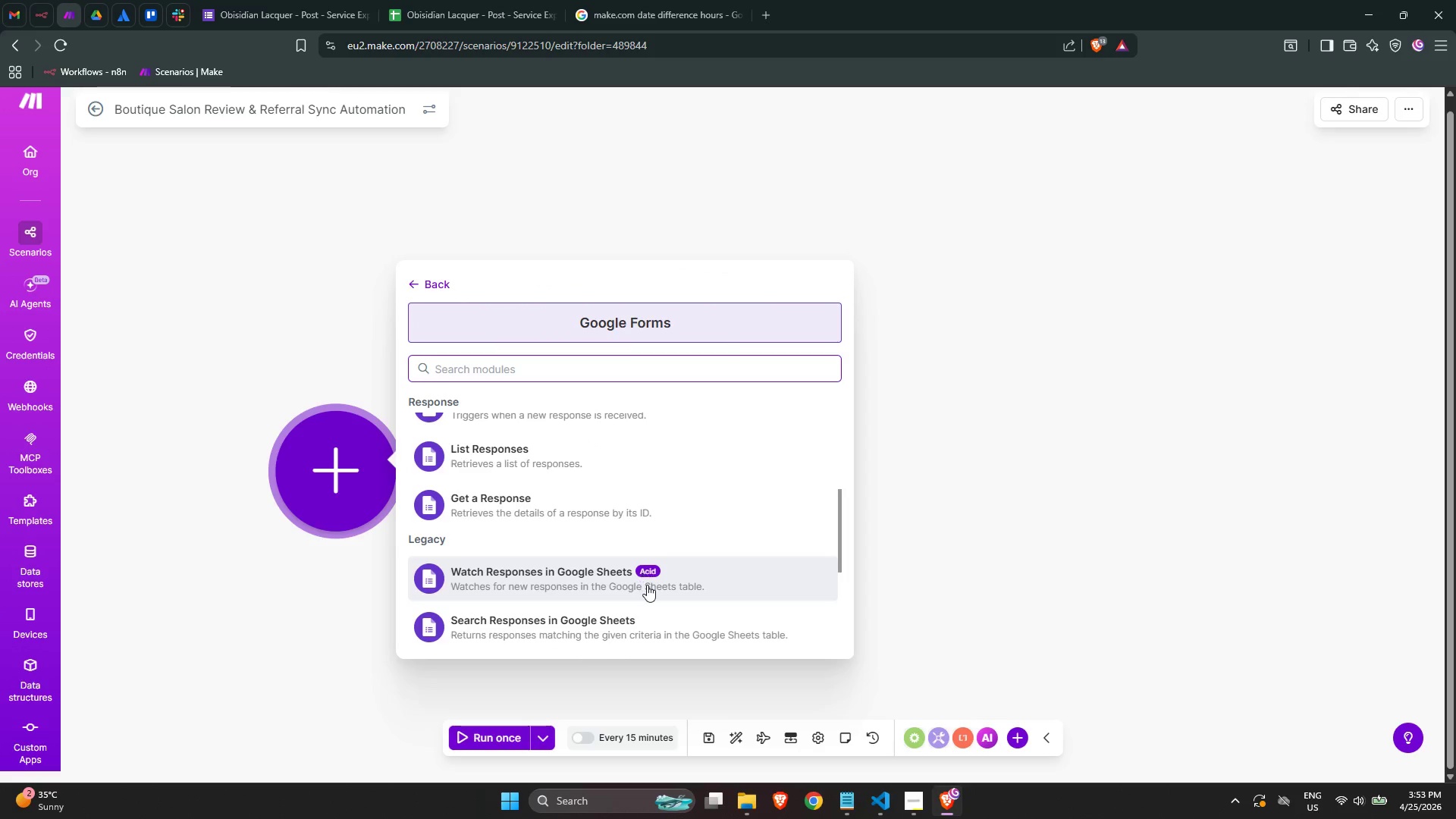 
left_click([648, 585])
 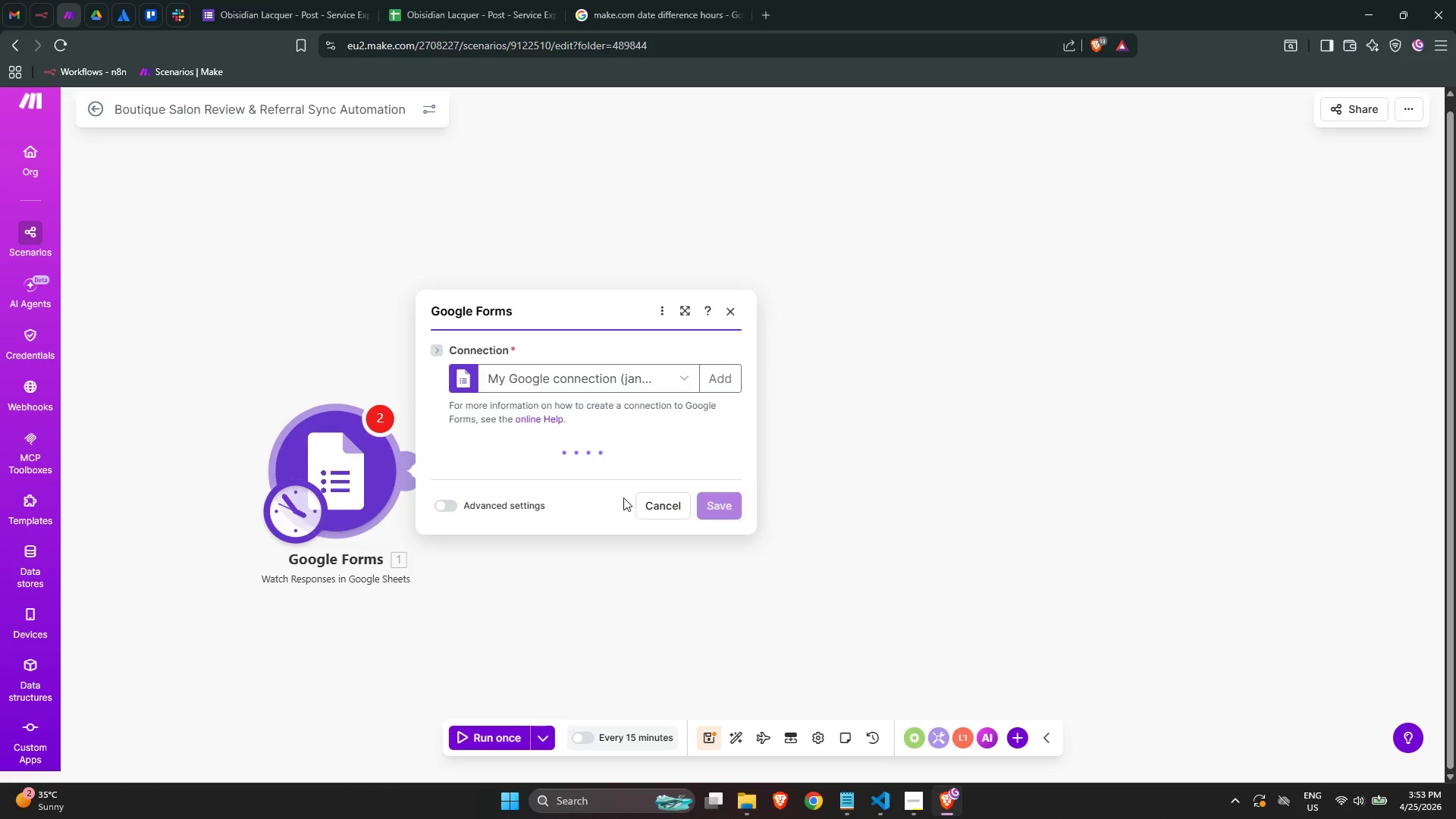 
mouse_move([588, 404])
 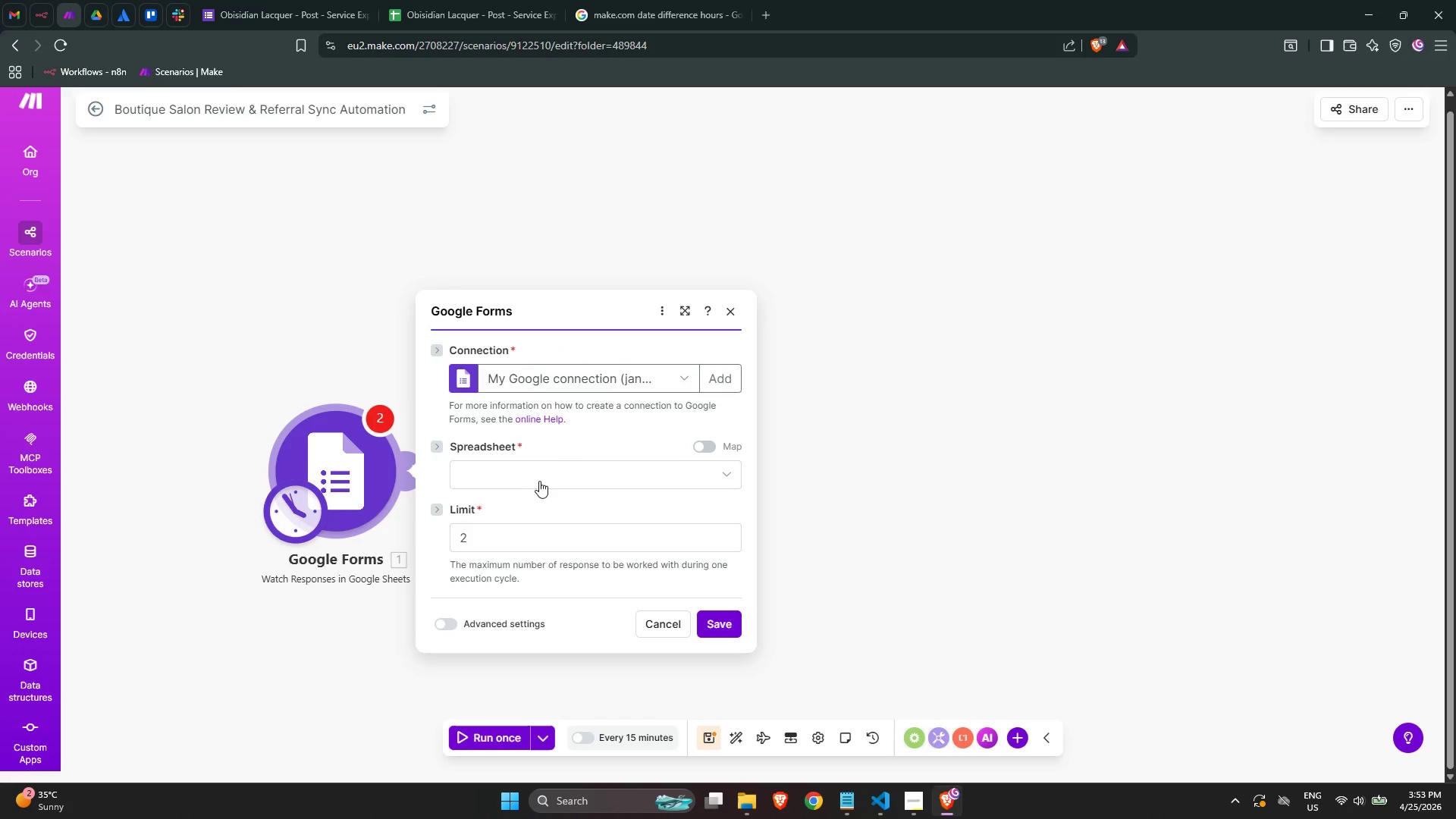 
left_click([537, 480])
 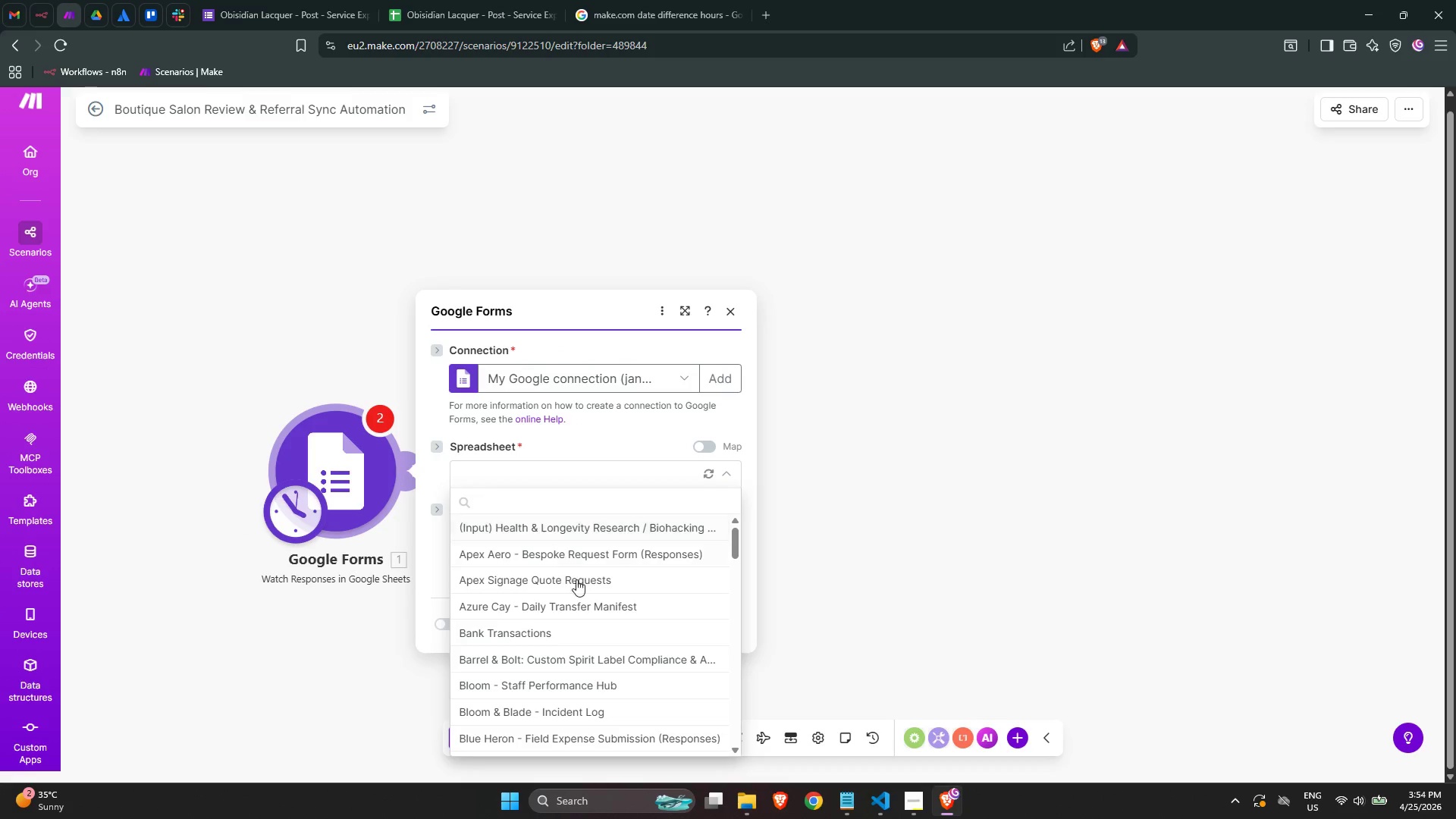 
type(obsi)
 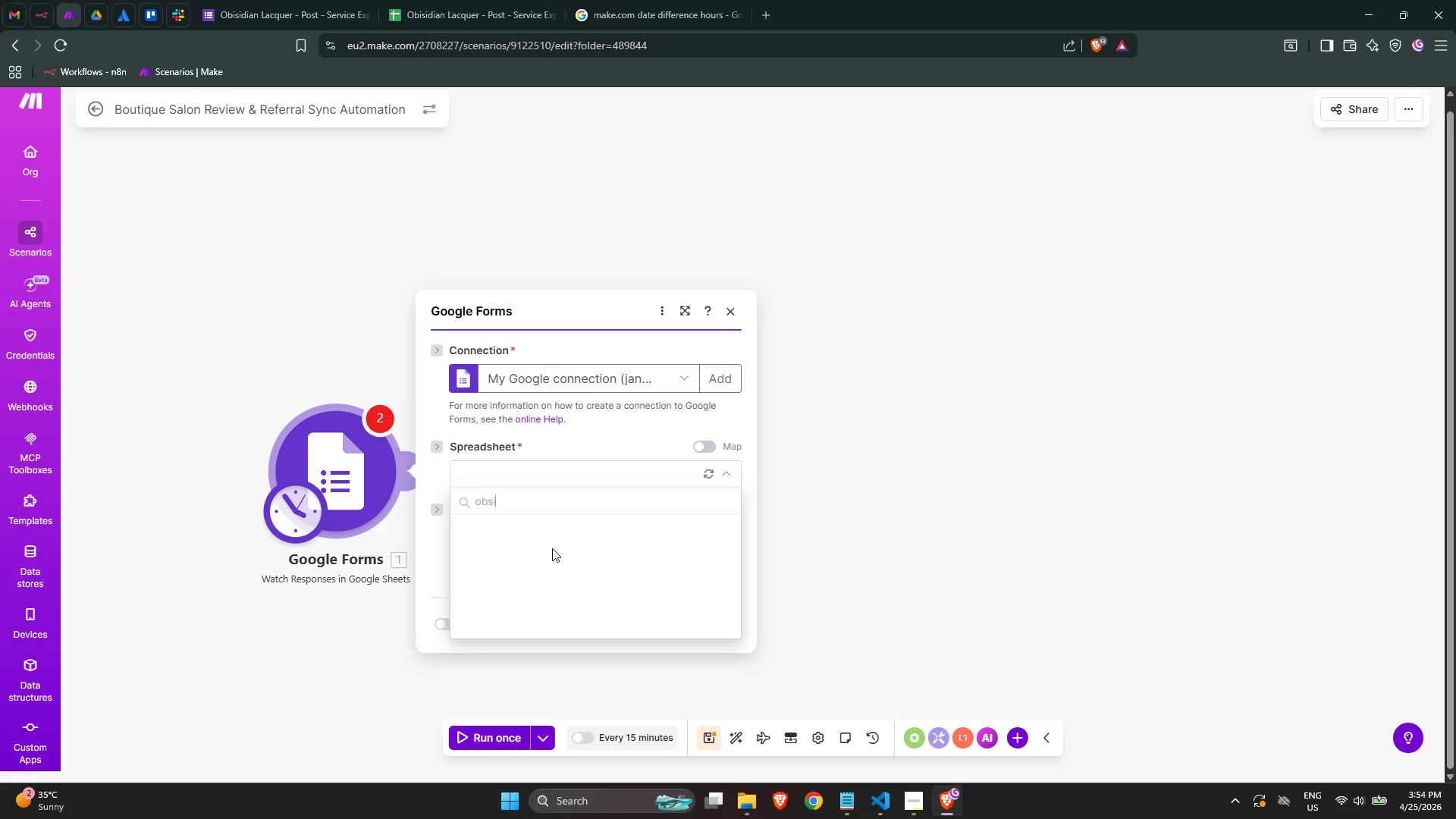 
left_click([712, 477])
 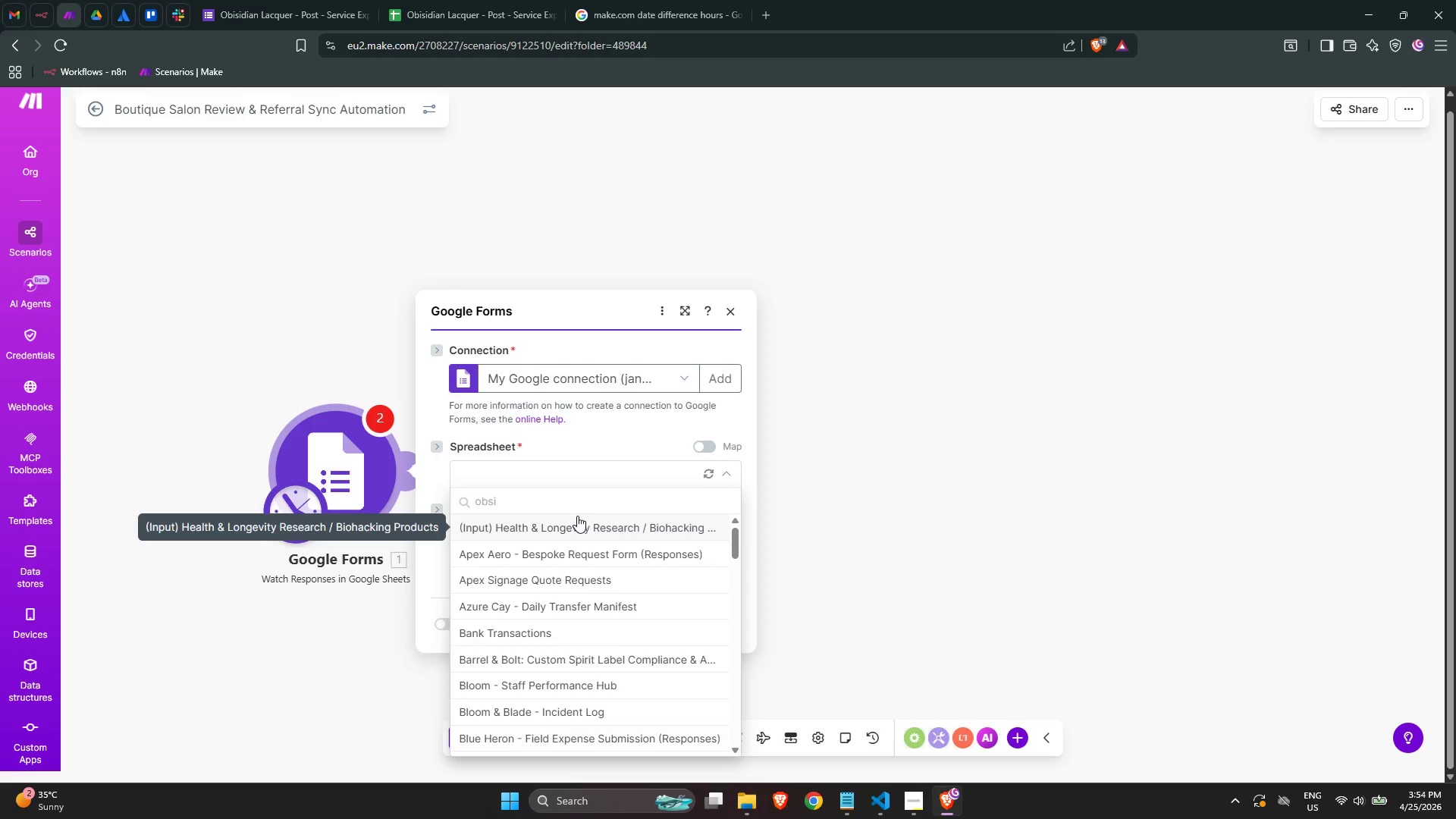 
type(dian)